 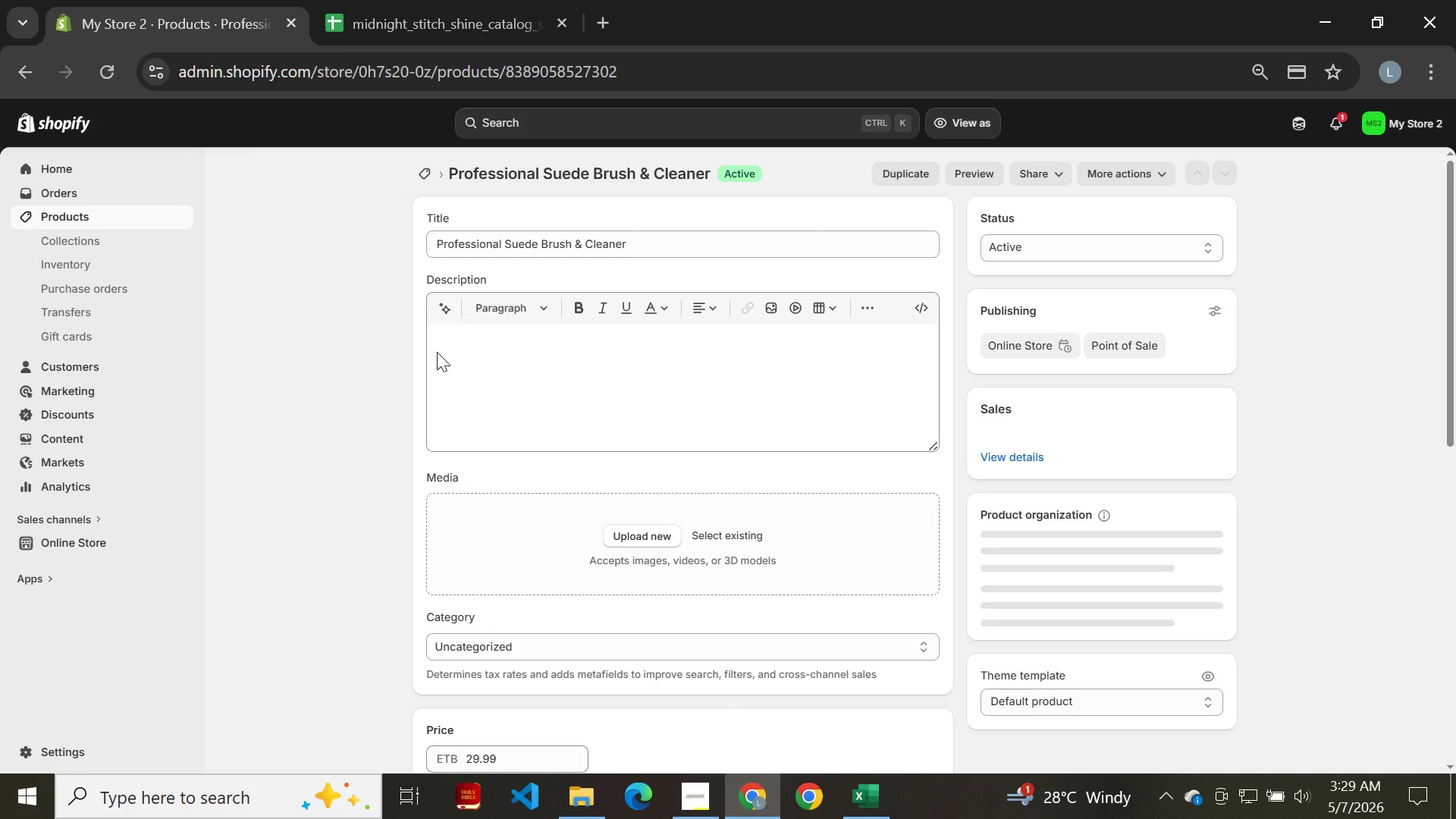 
left_click([27, 73])
 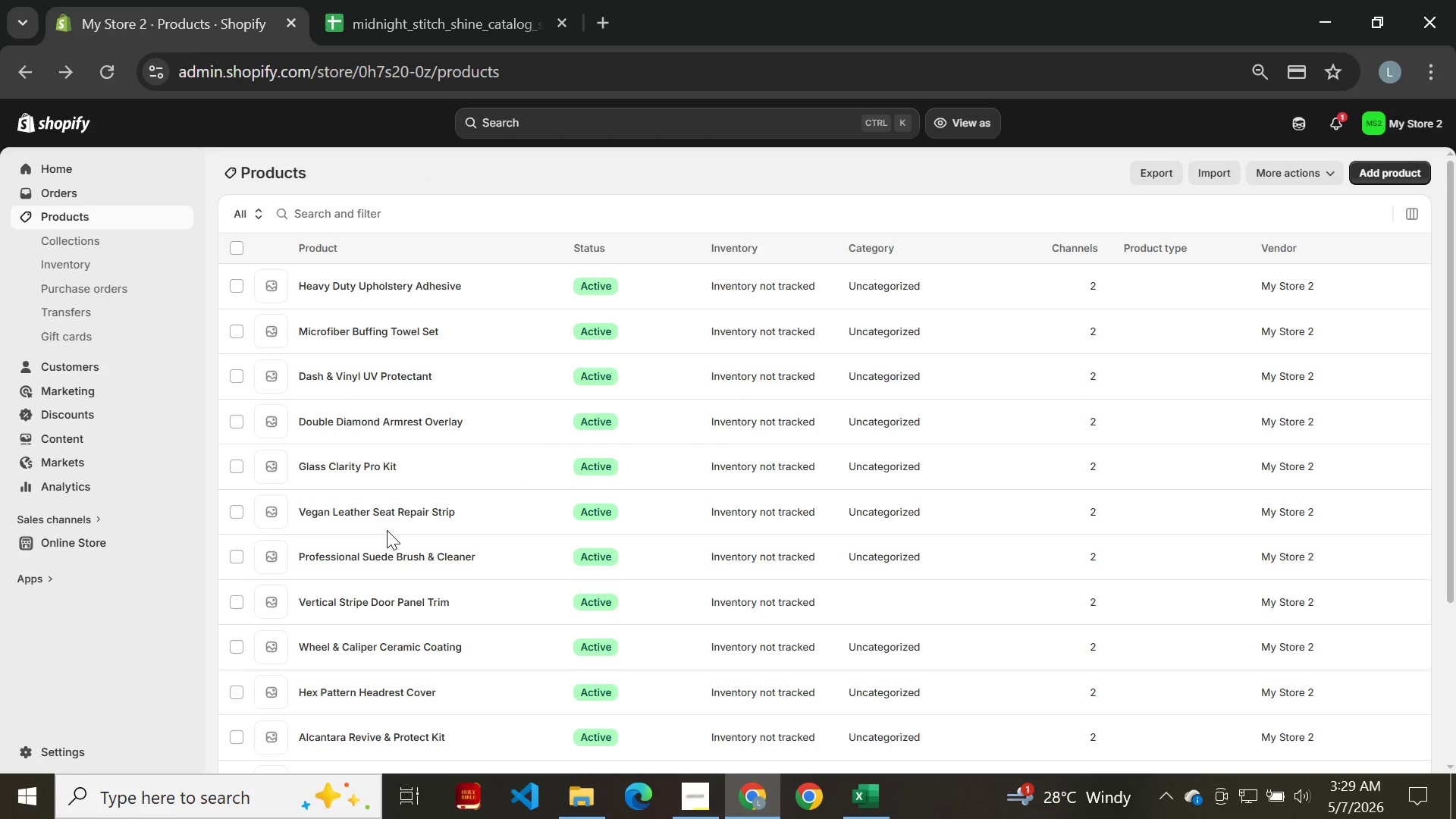 
wait(5.05)
 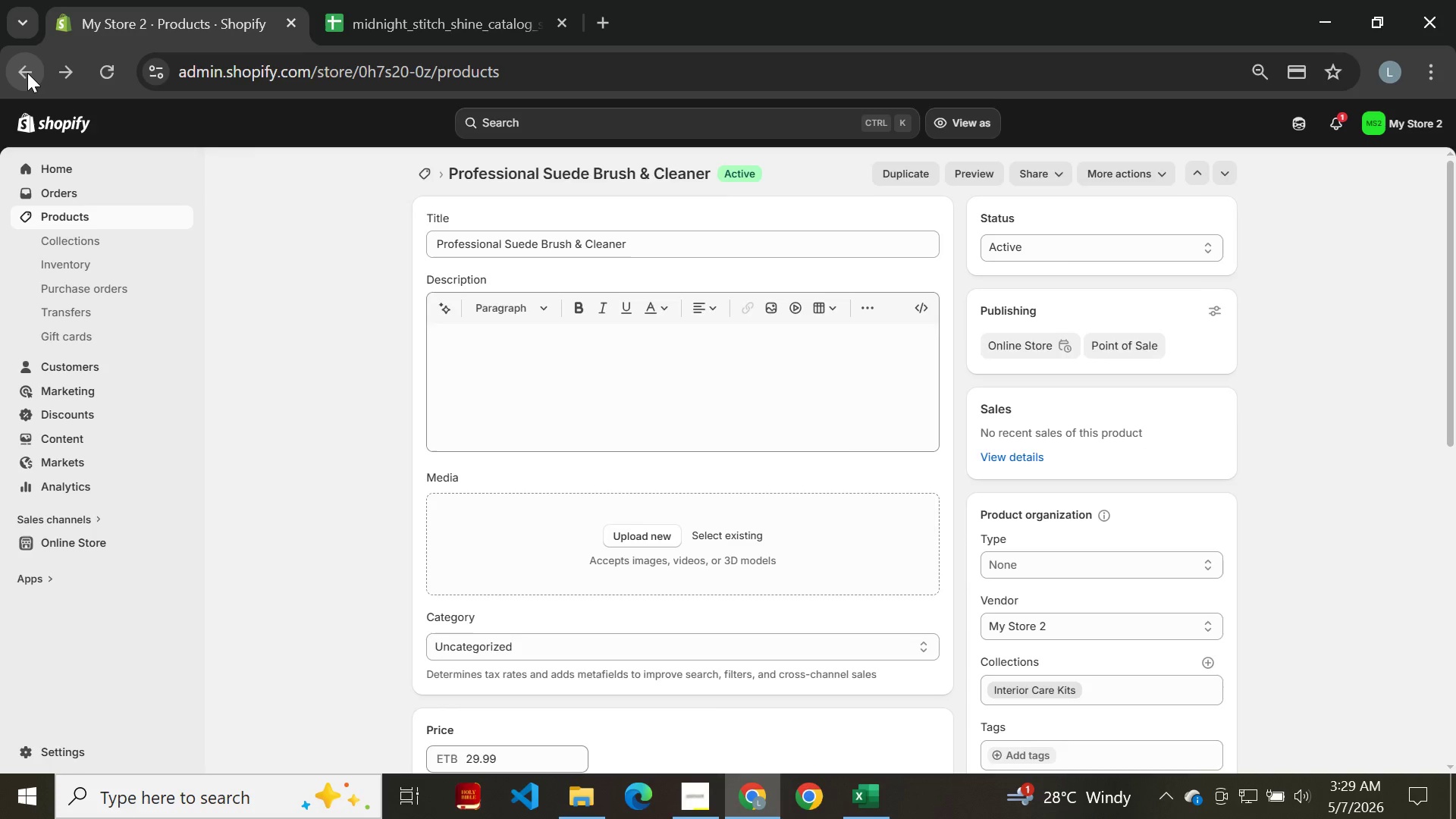 
left_click([385, 645])
 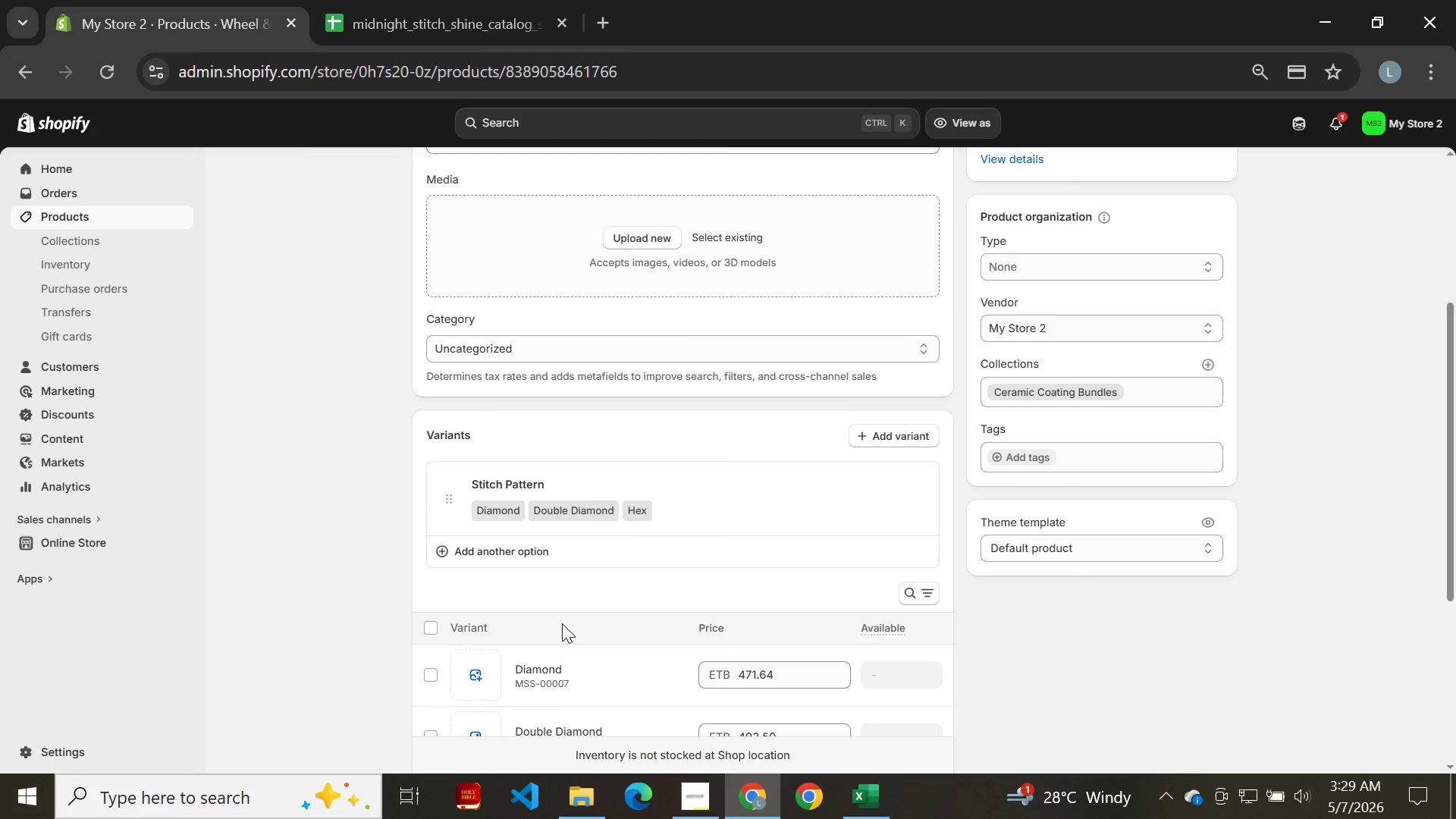 
wait(7.78)
 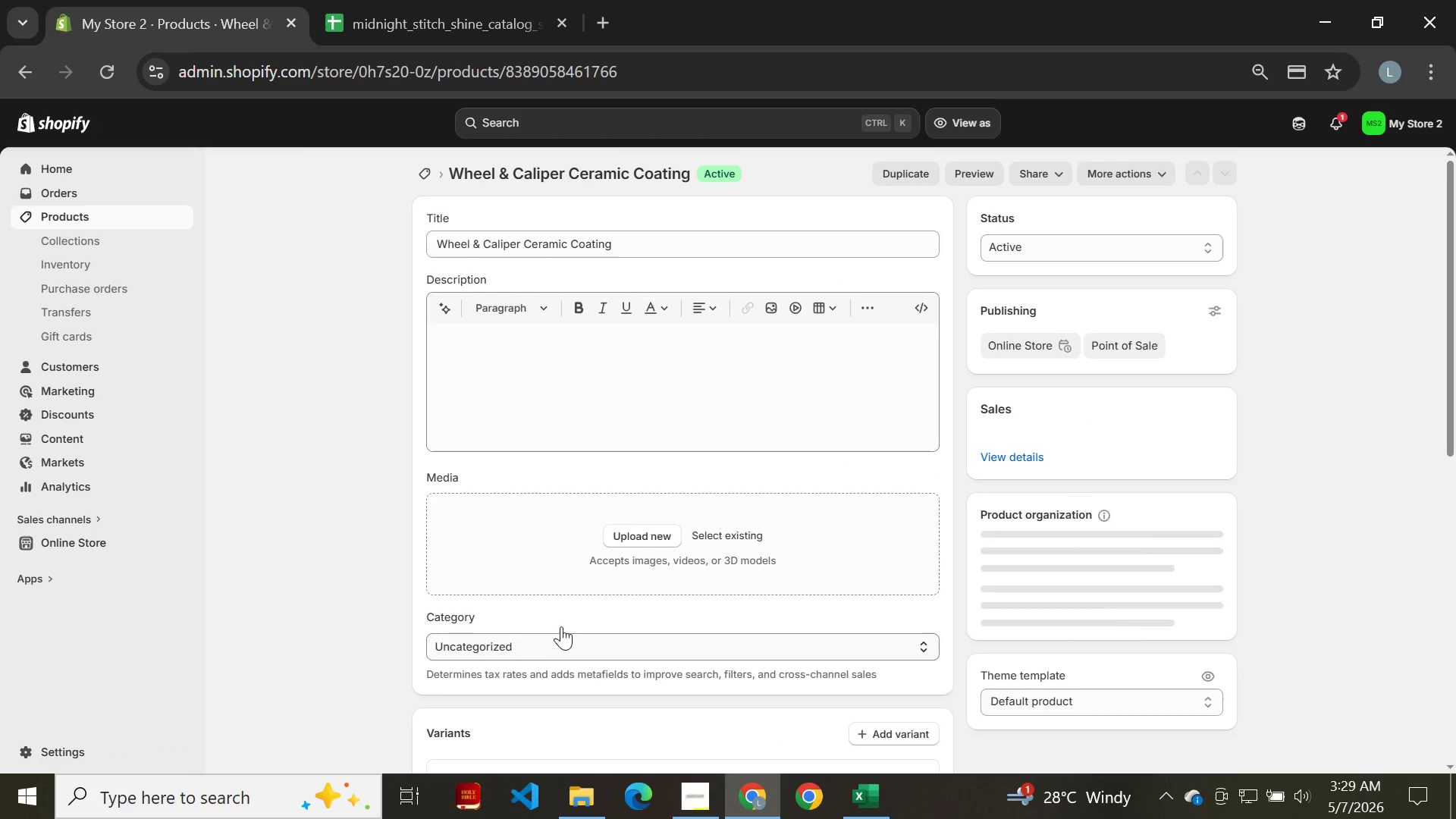 
left_click([553, 570])
 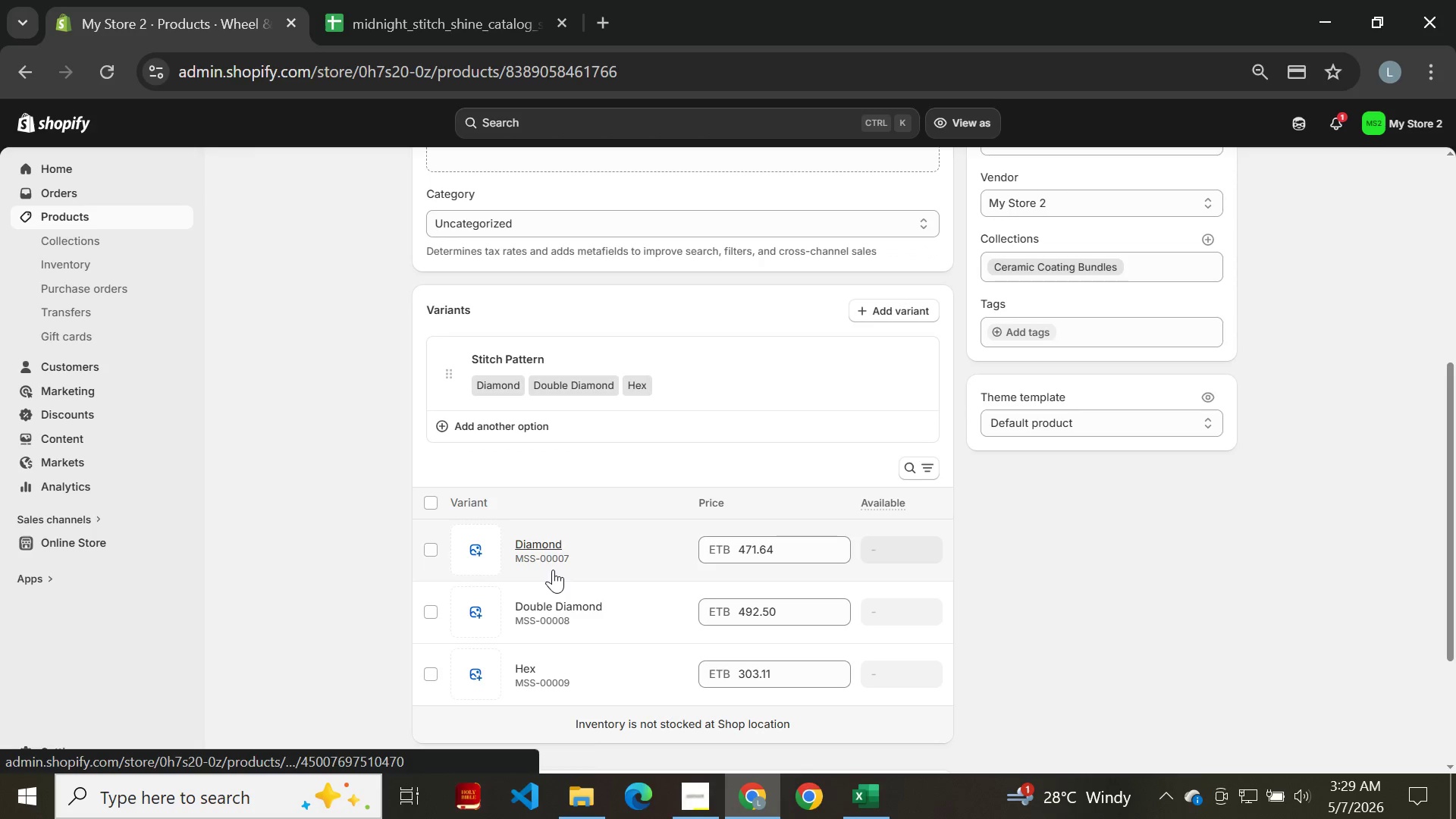 
mouse_move([532, 532])
 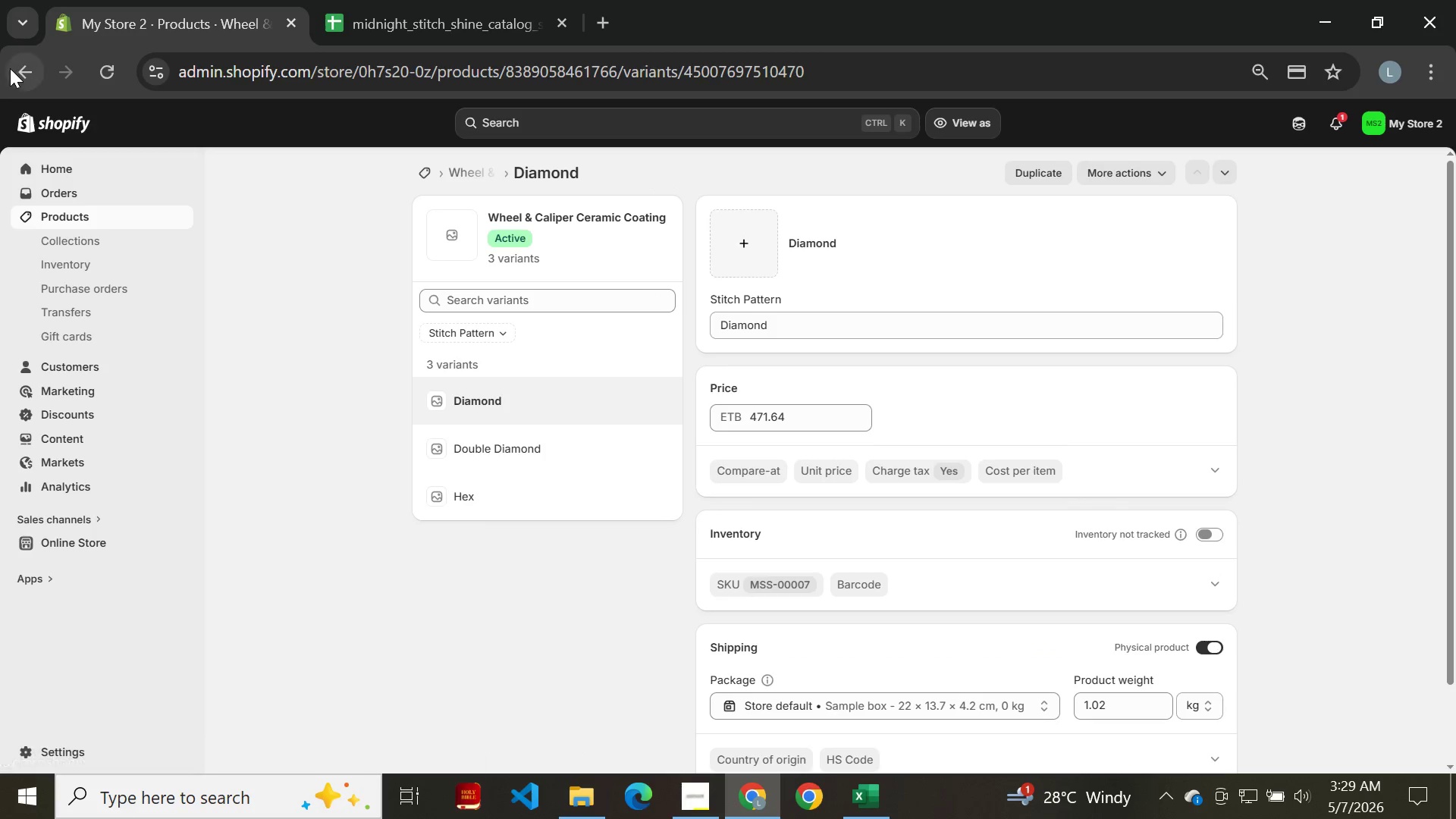 
left_click([10, 68])
 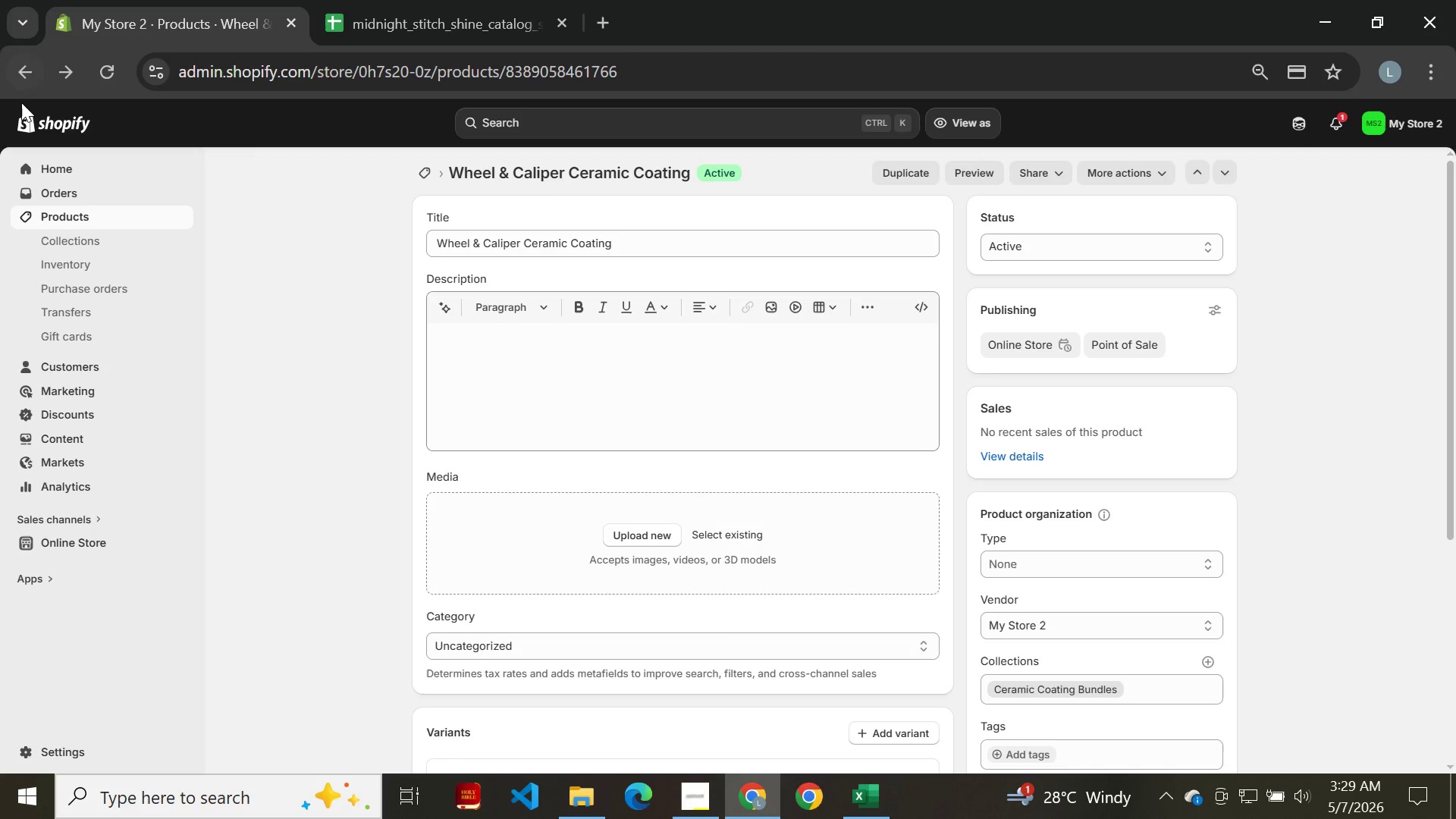 
left_click([21, 88])
 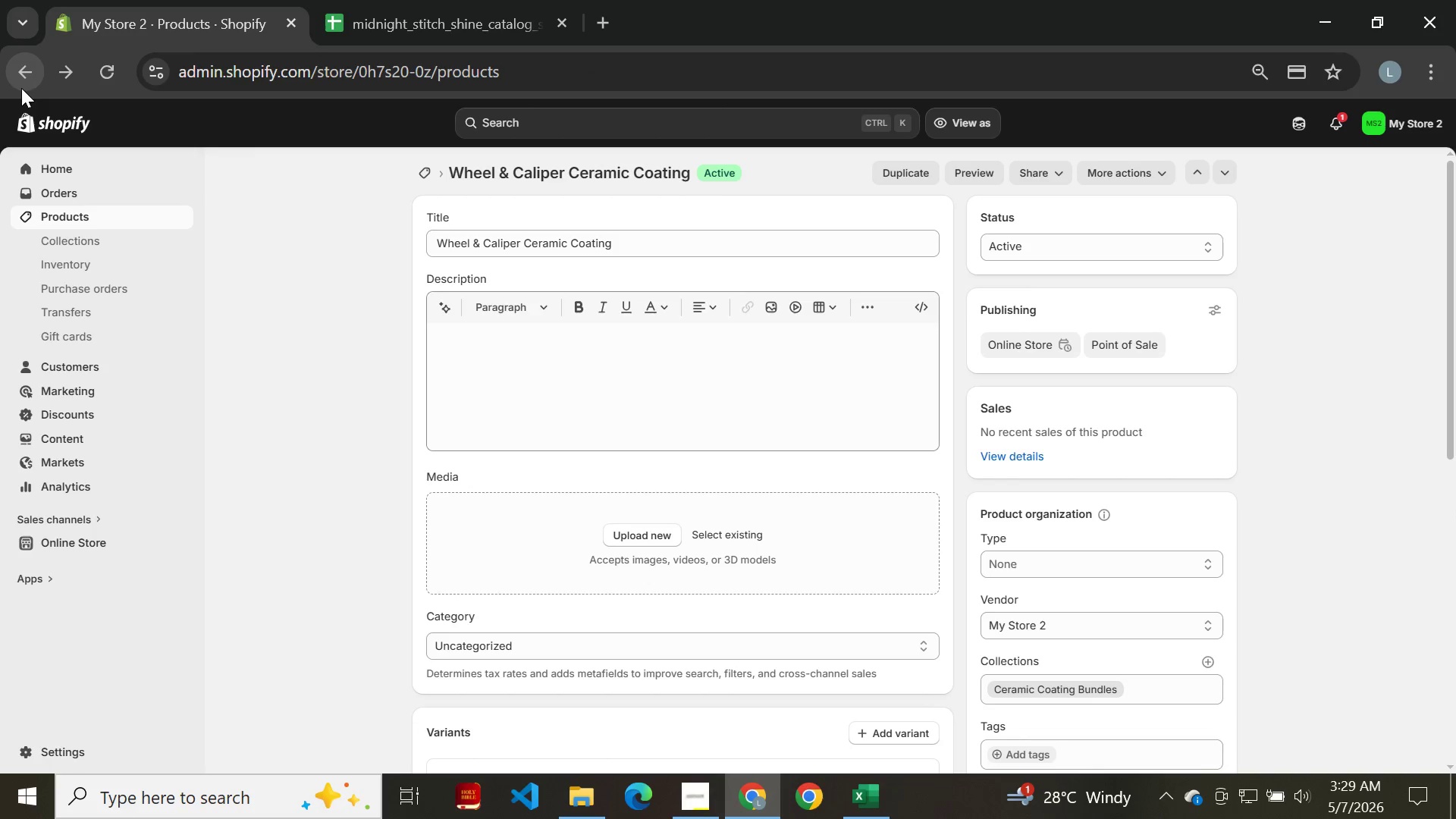 
mouse_move([328, 312])
 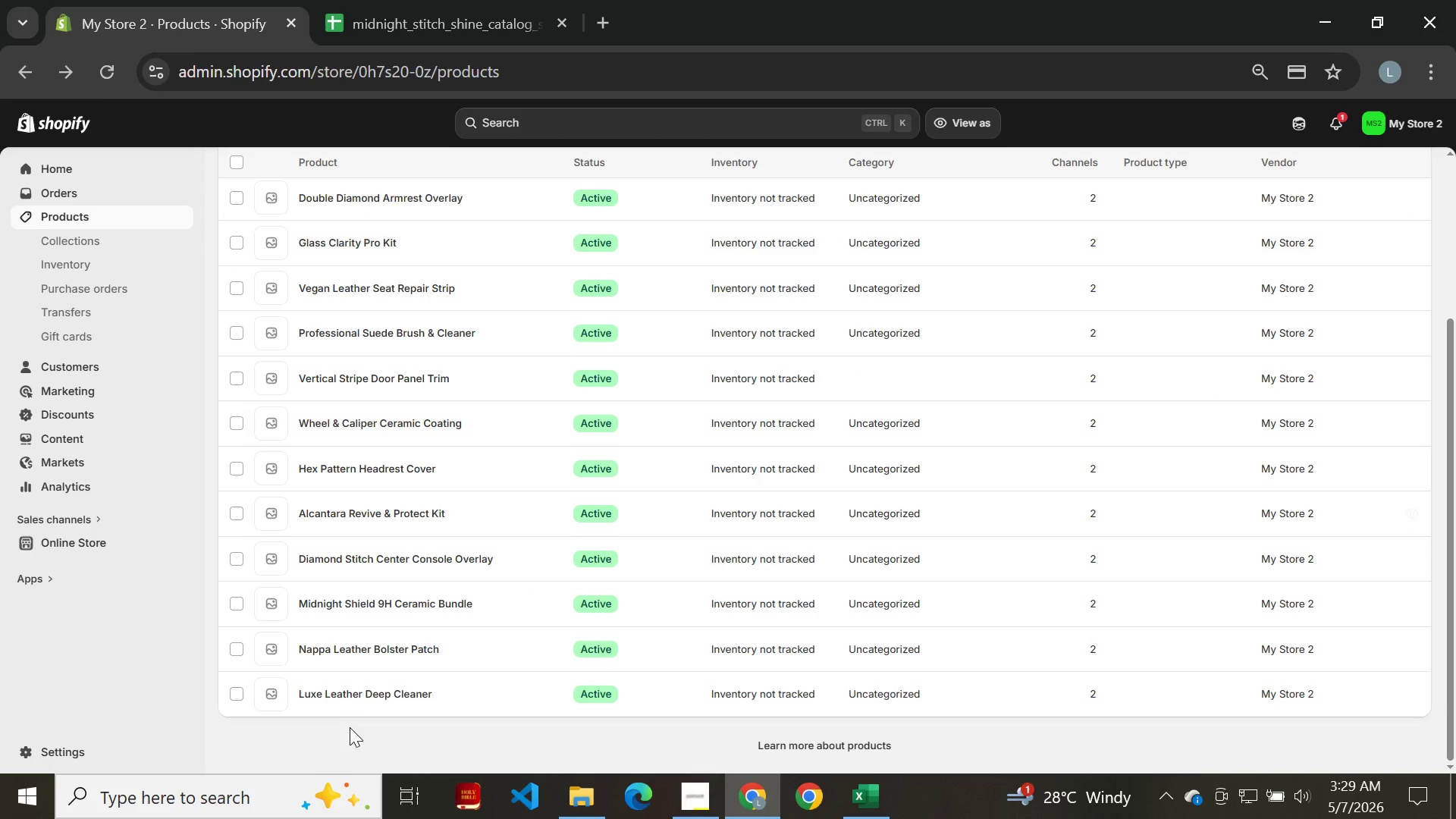 
left_click([342, 645])
 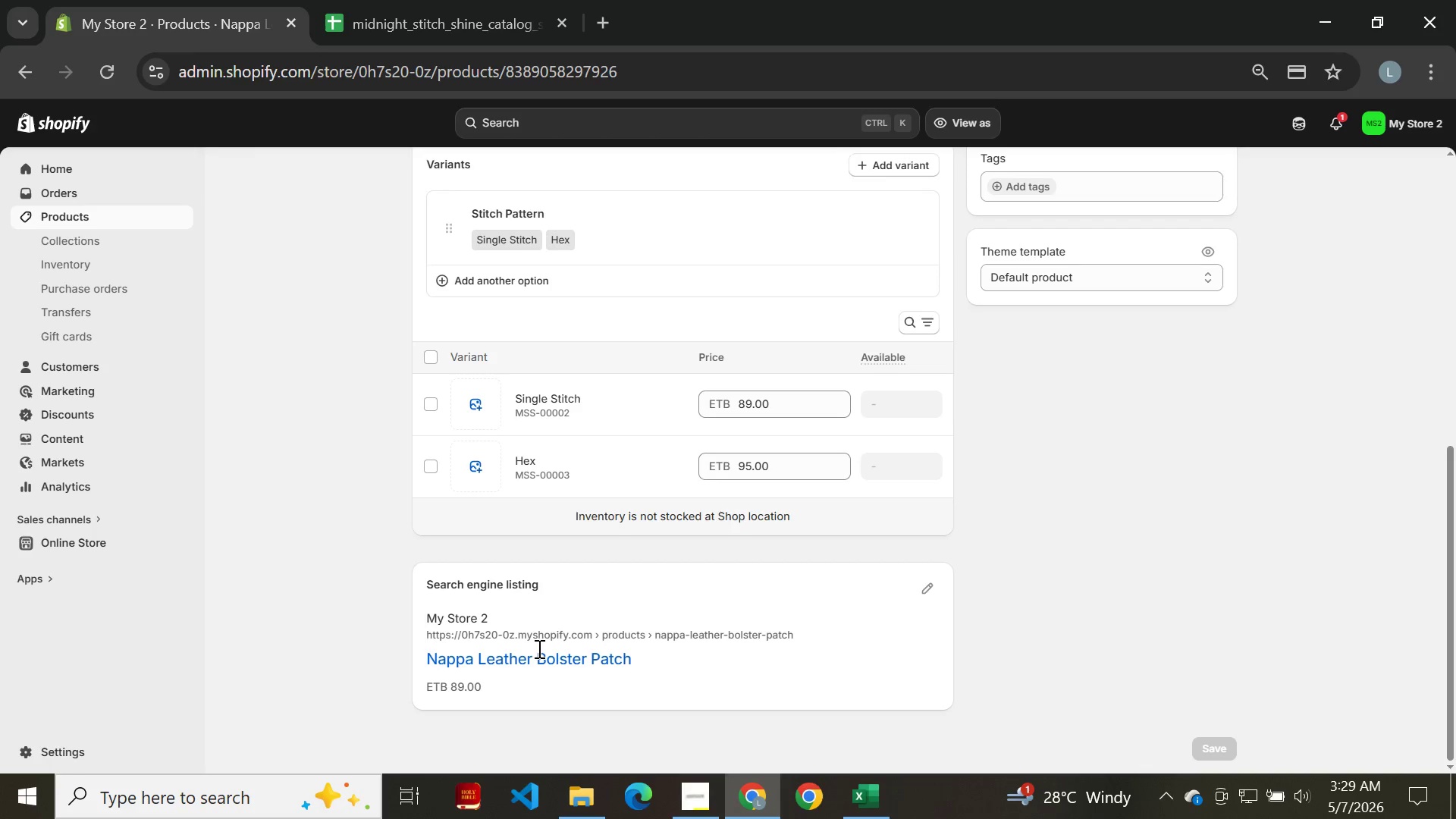 
wait(22.64)
 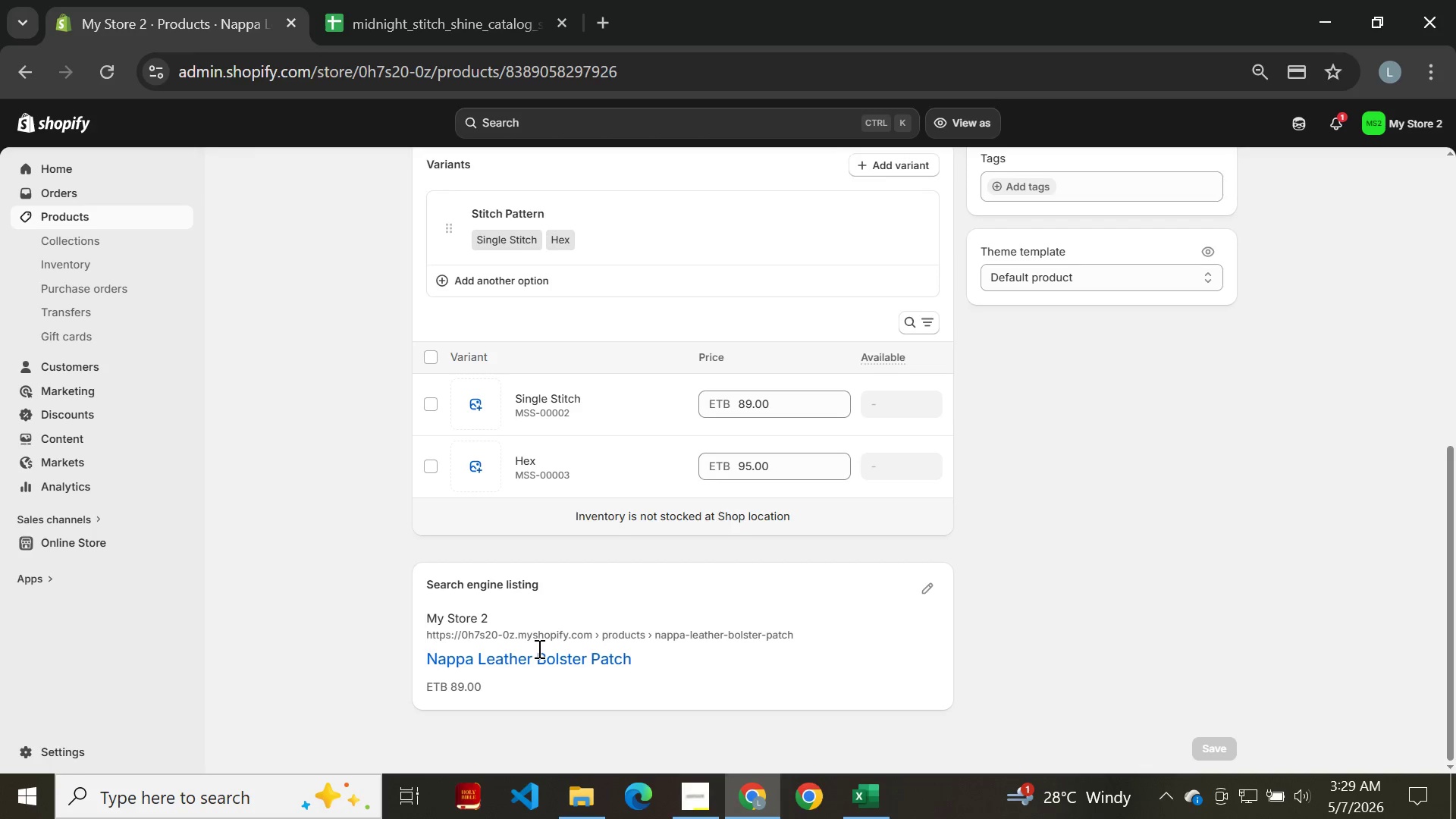 
left_click([24, 82])
 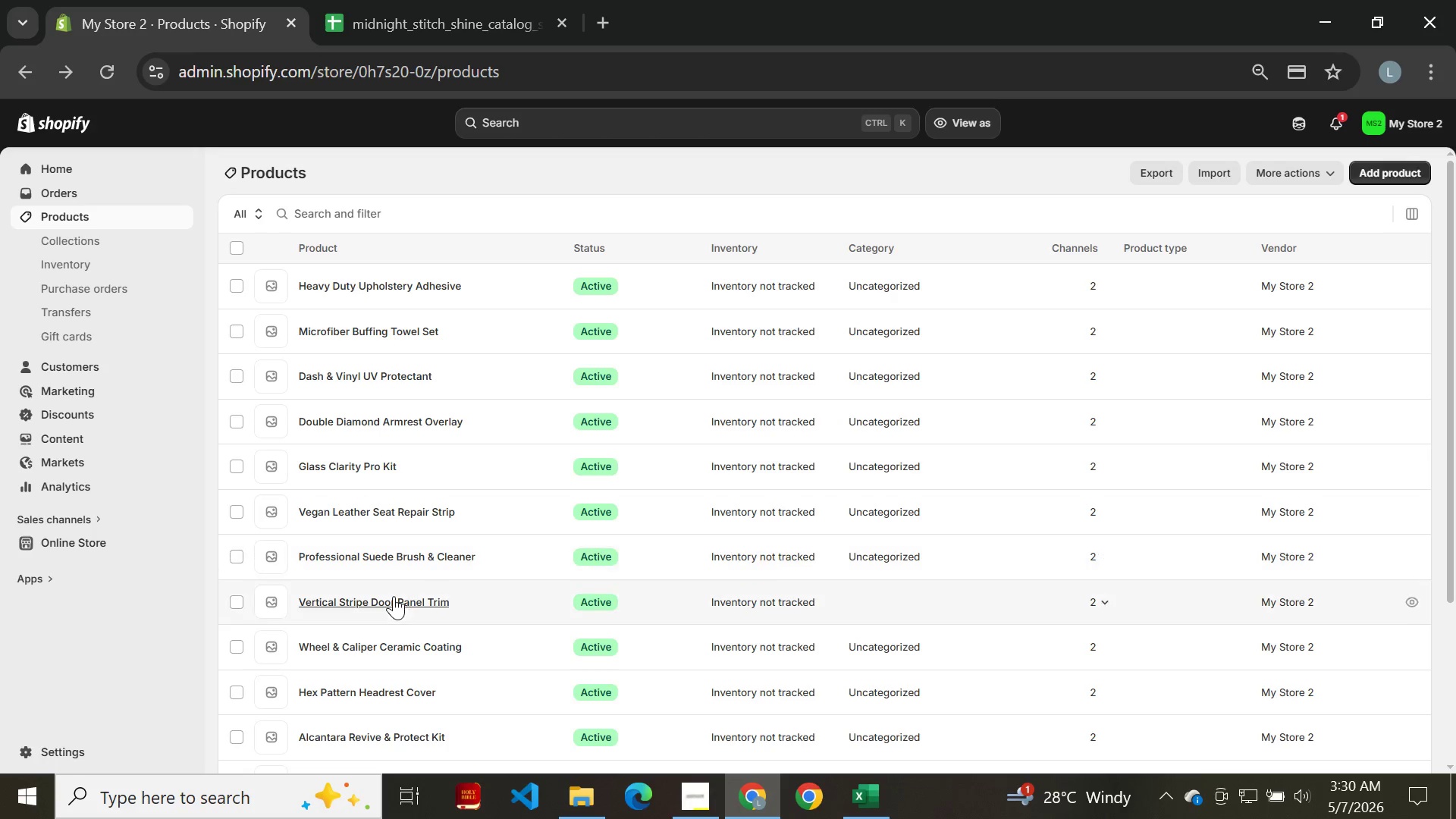 
wait(5.09)
 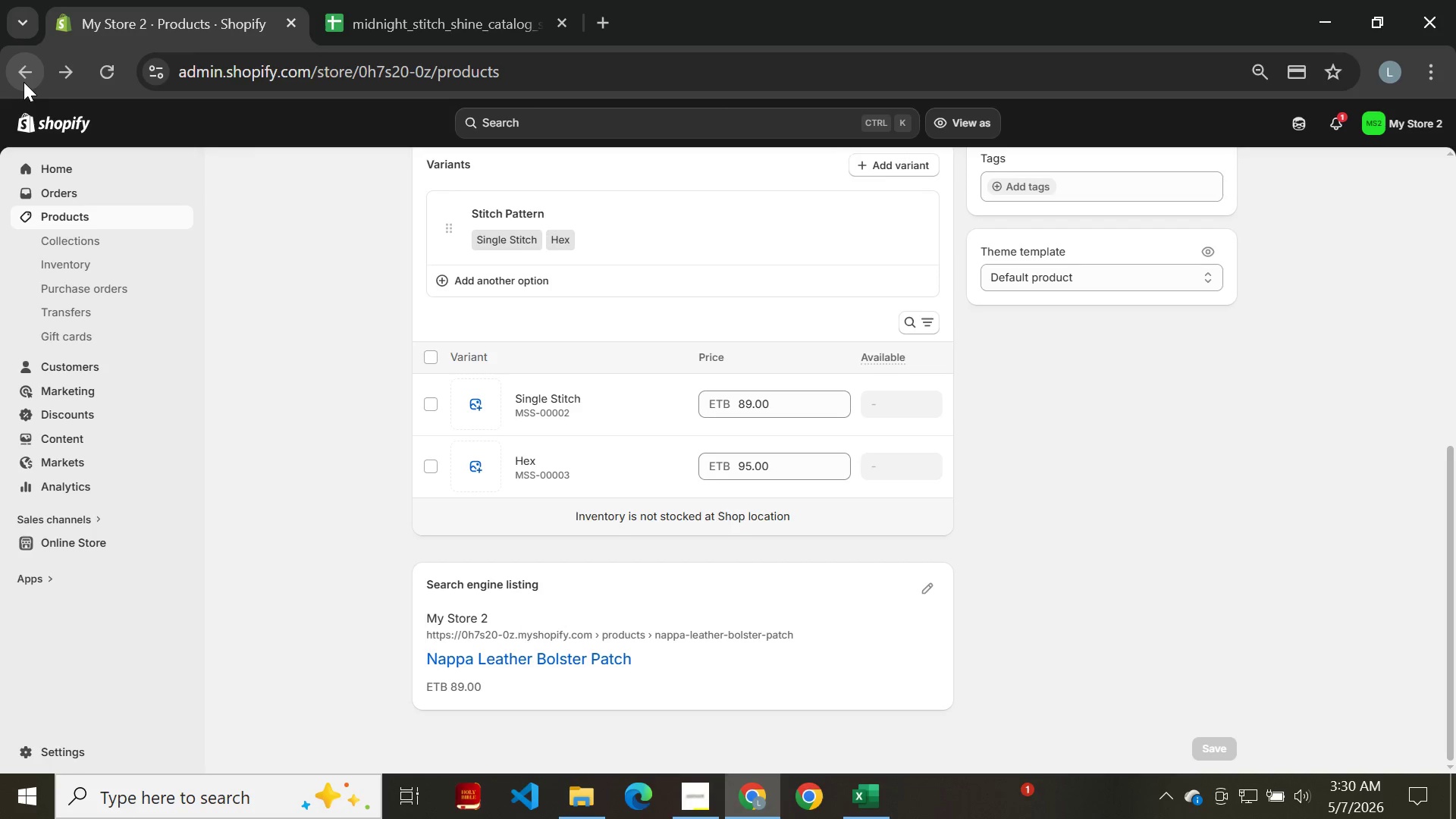 
left_click([364, 692])
 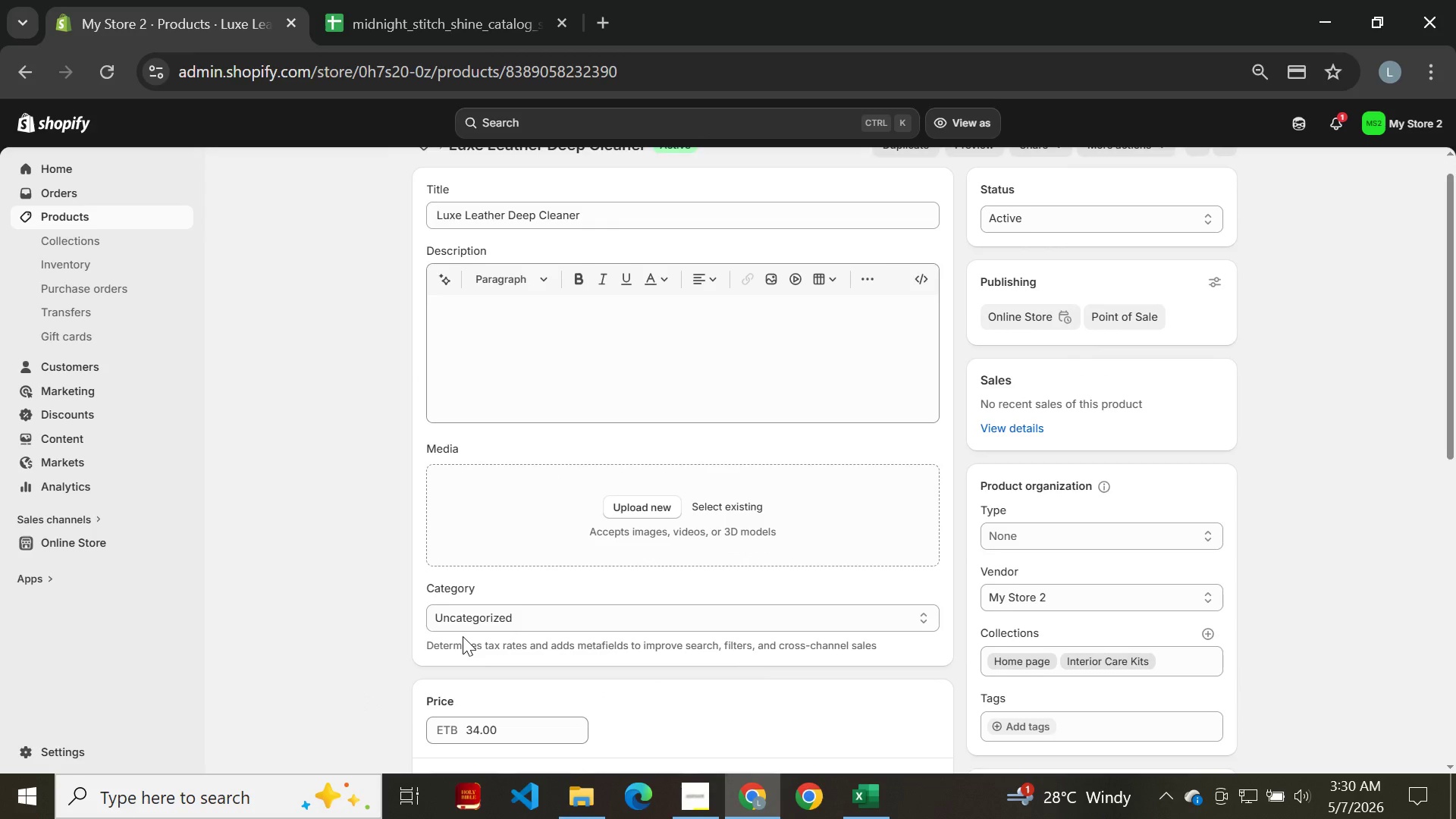 
wait(9.09)
 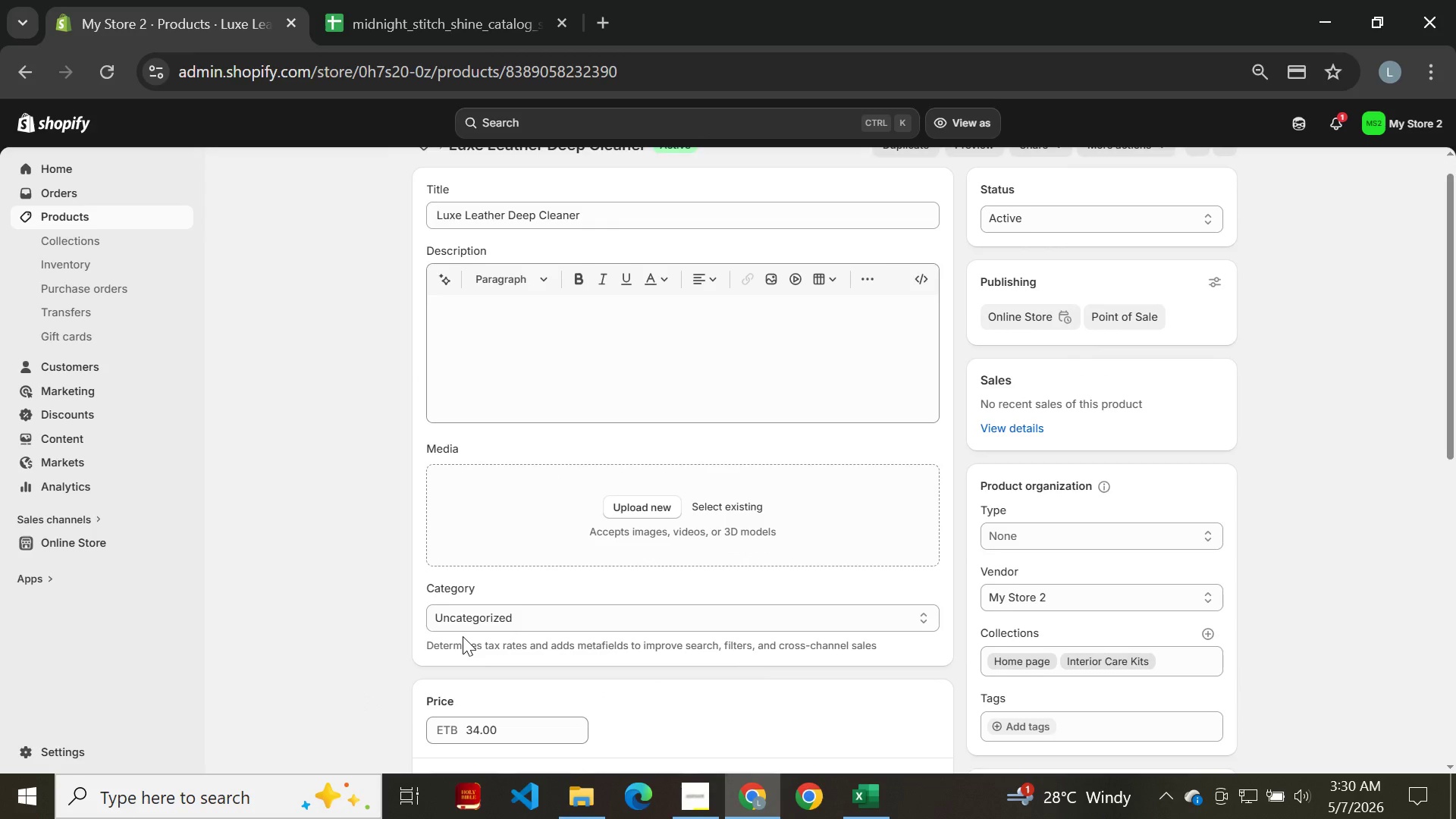 
left_click([925, 590])
 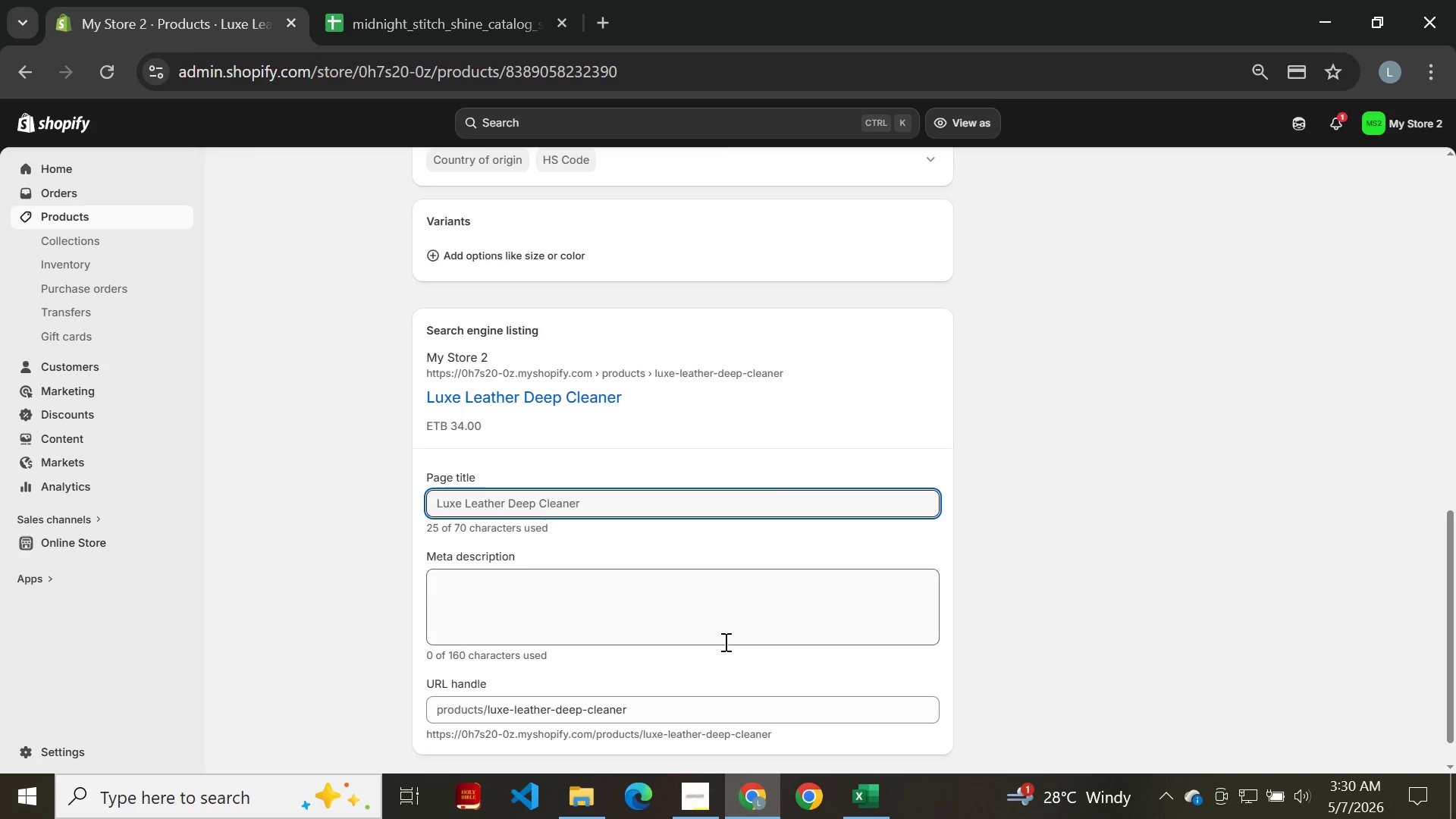 
left_click([677, 503])
 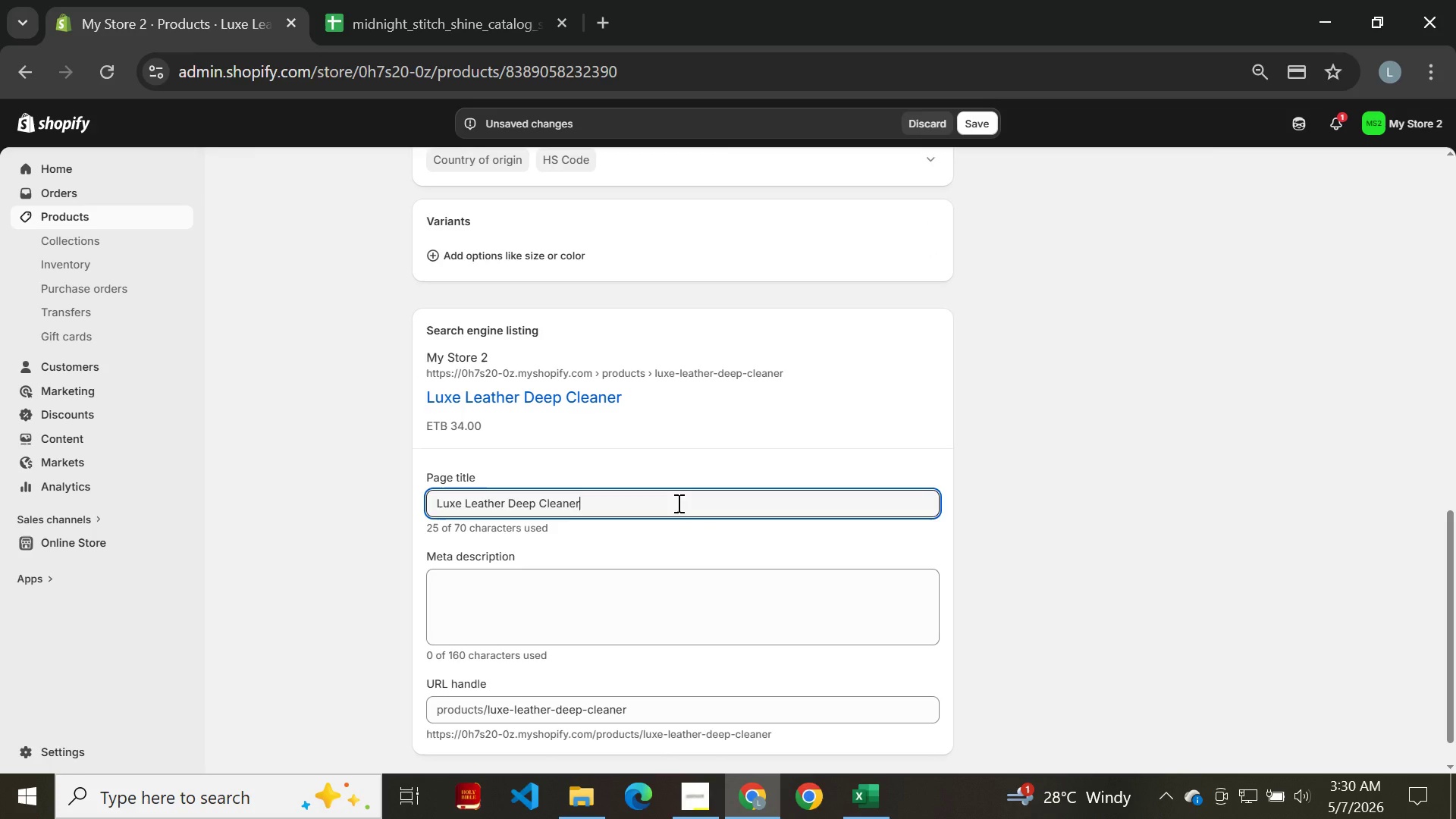 
key(CapsLock)
 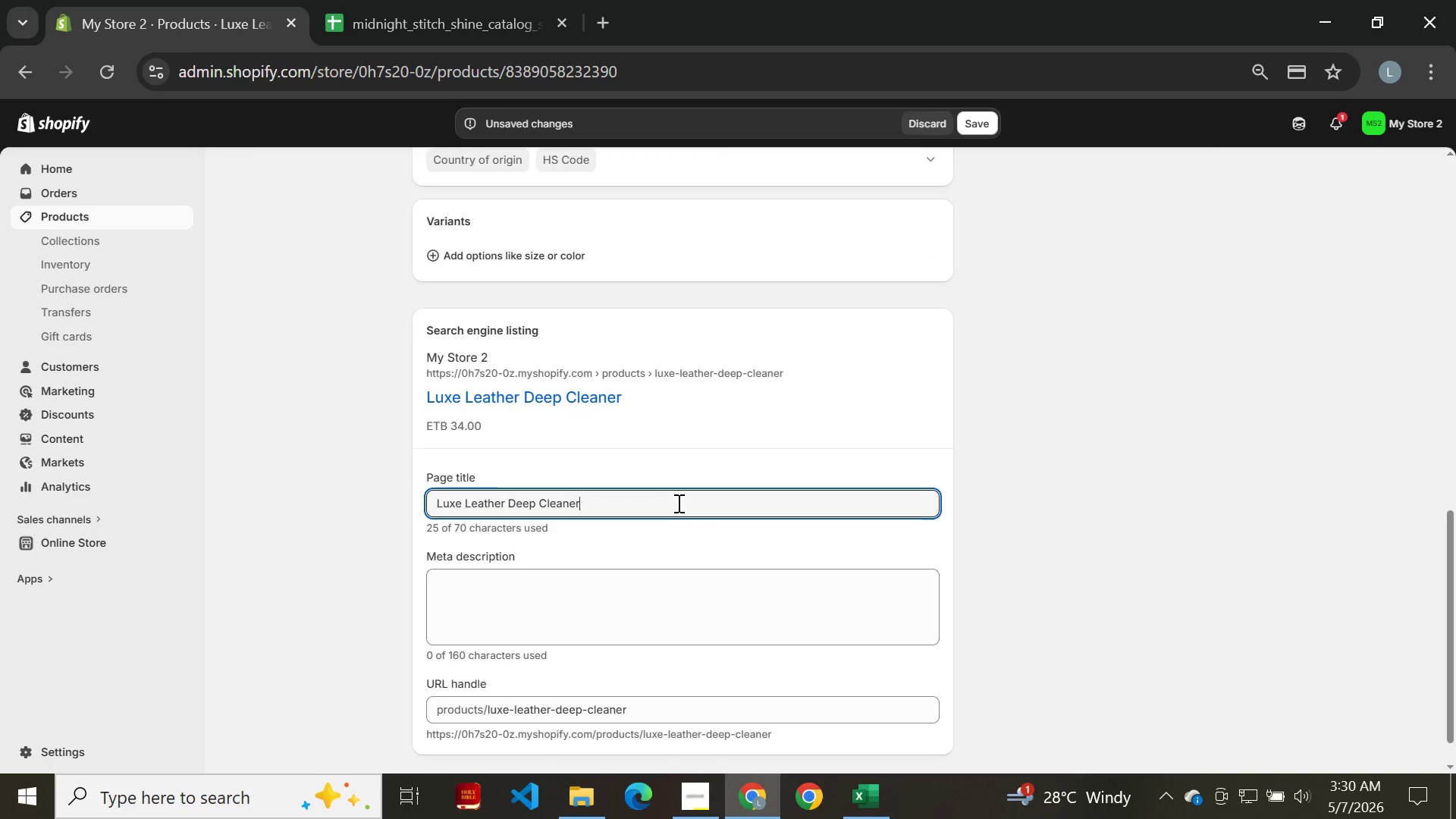 
key(L)
 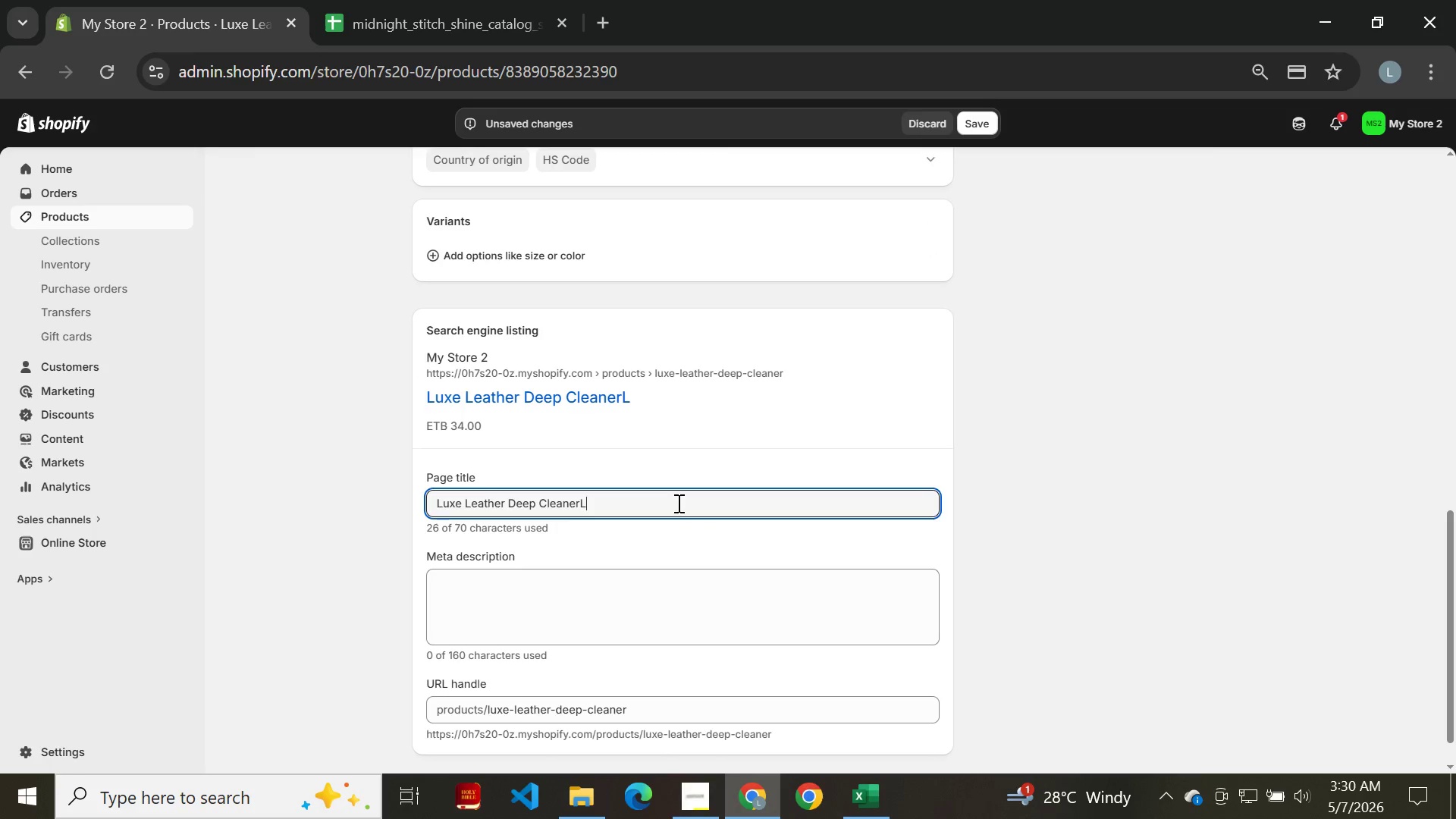 
hold_key(key=CapsLock, duration=0.31)
 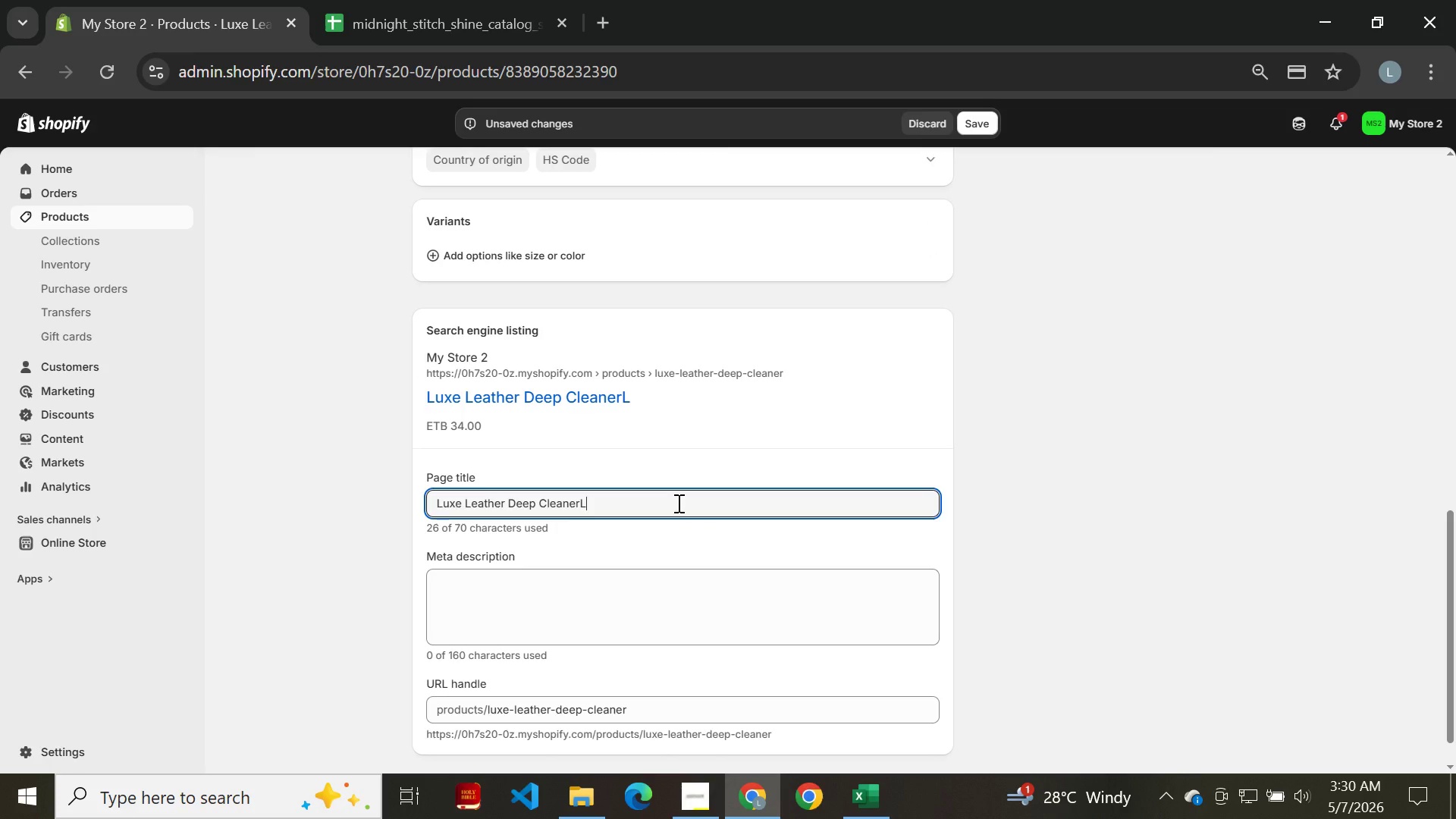 
key(Control+A)
 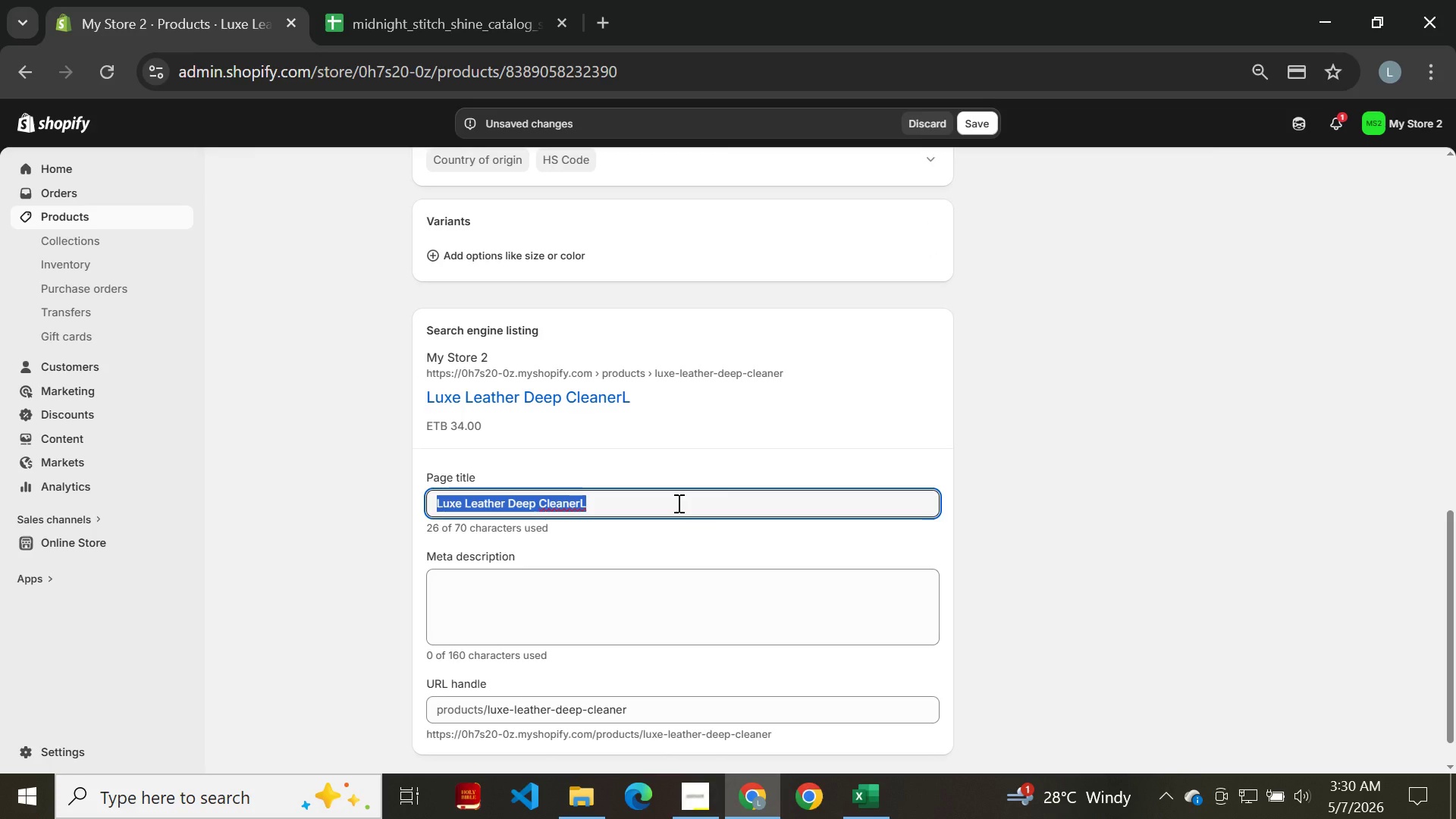 
left_click([677, 503])
 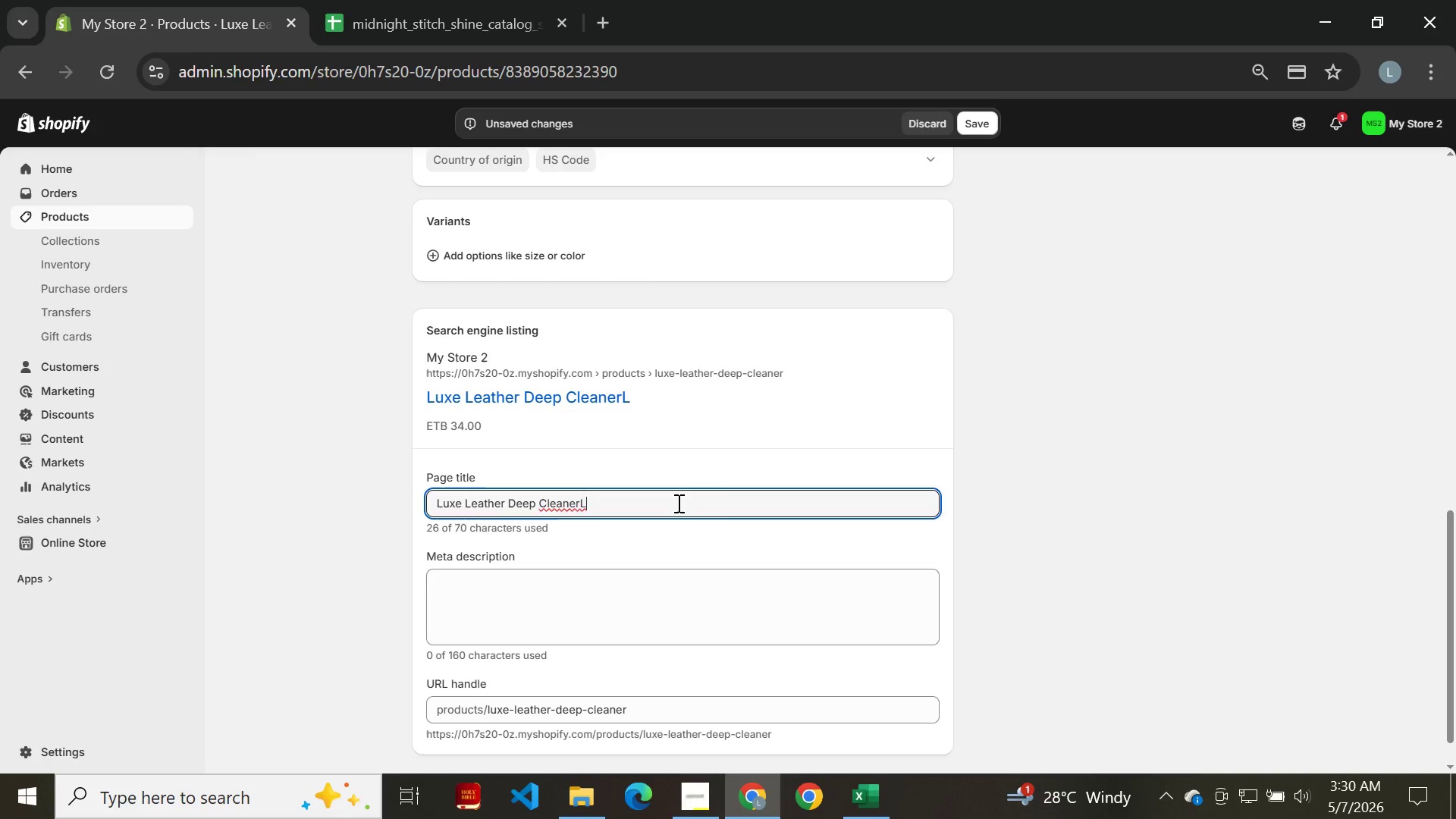 
key(Backspace)
 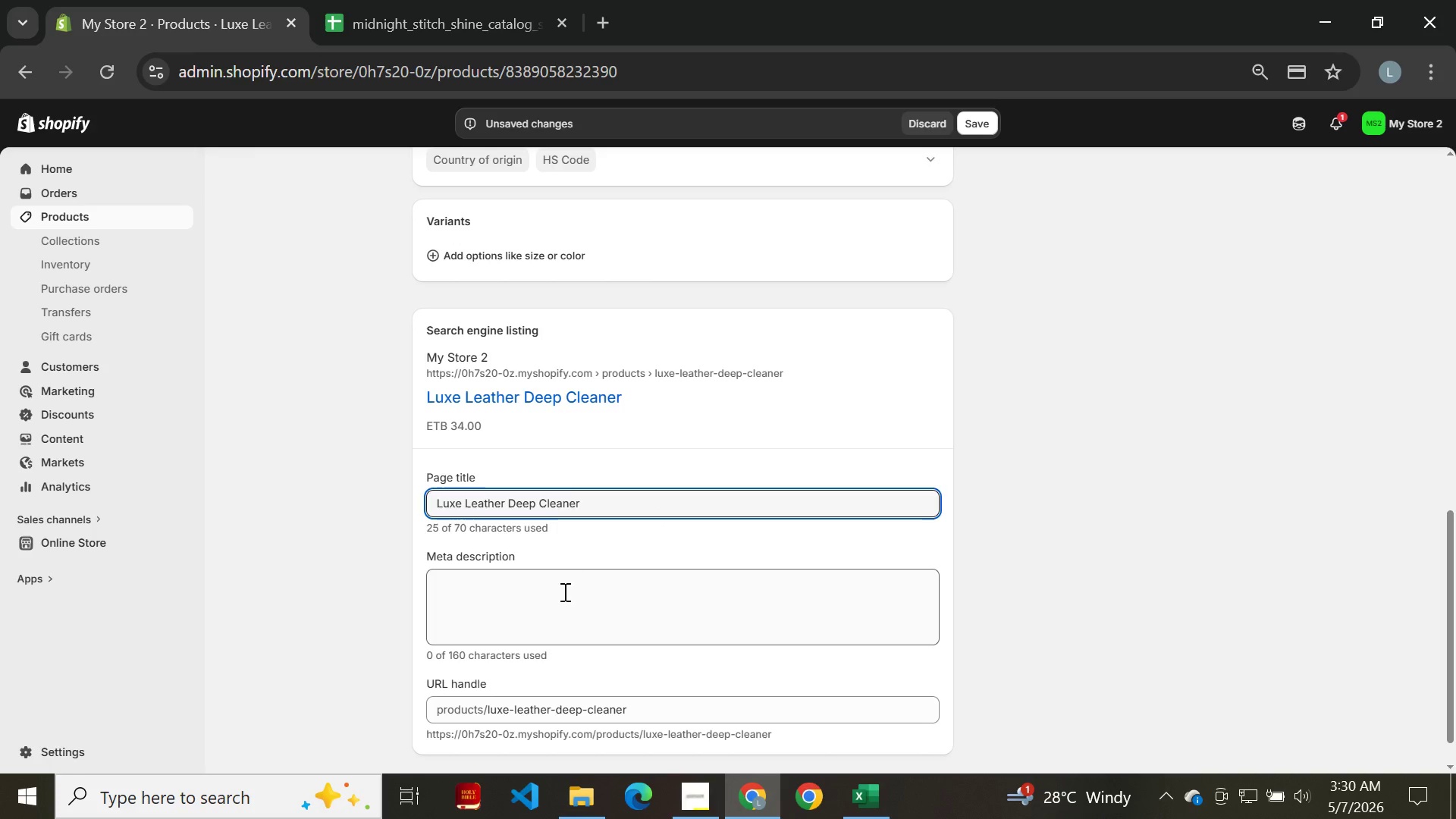 
left_click([548, 597])
 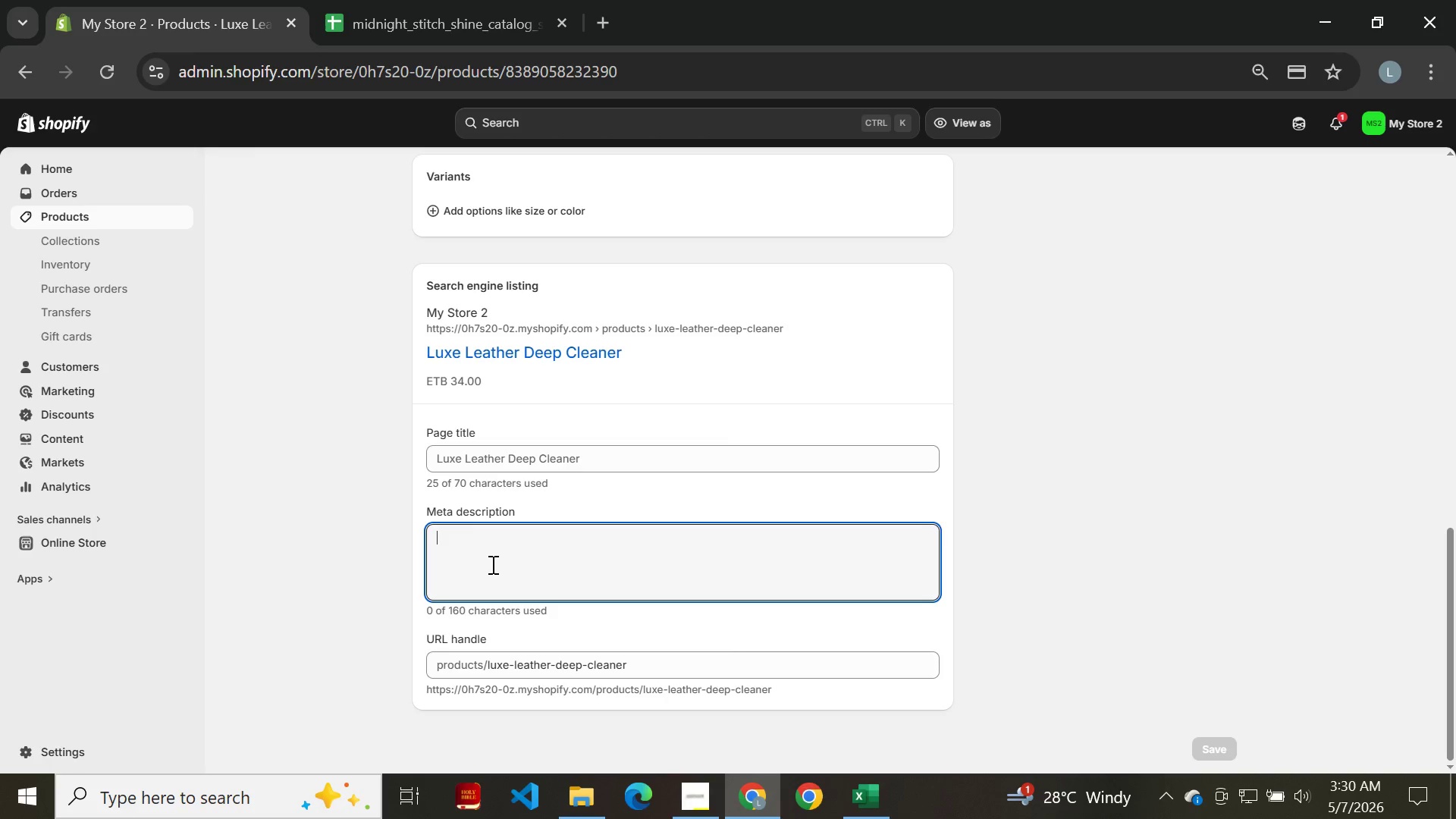 
wait(13.8)
 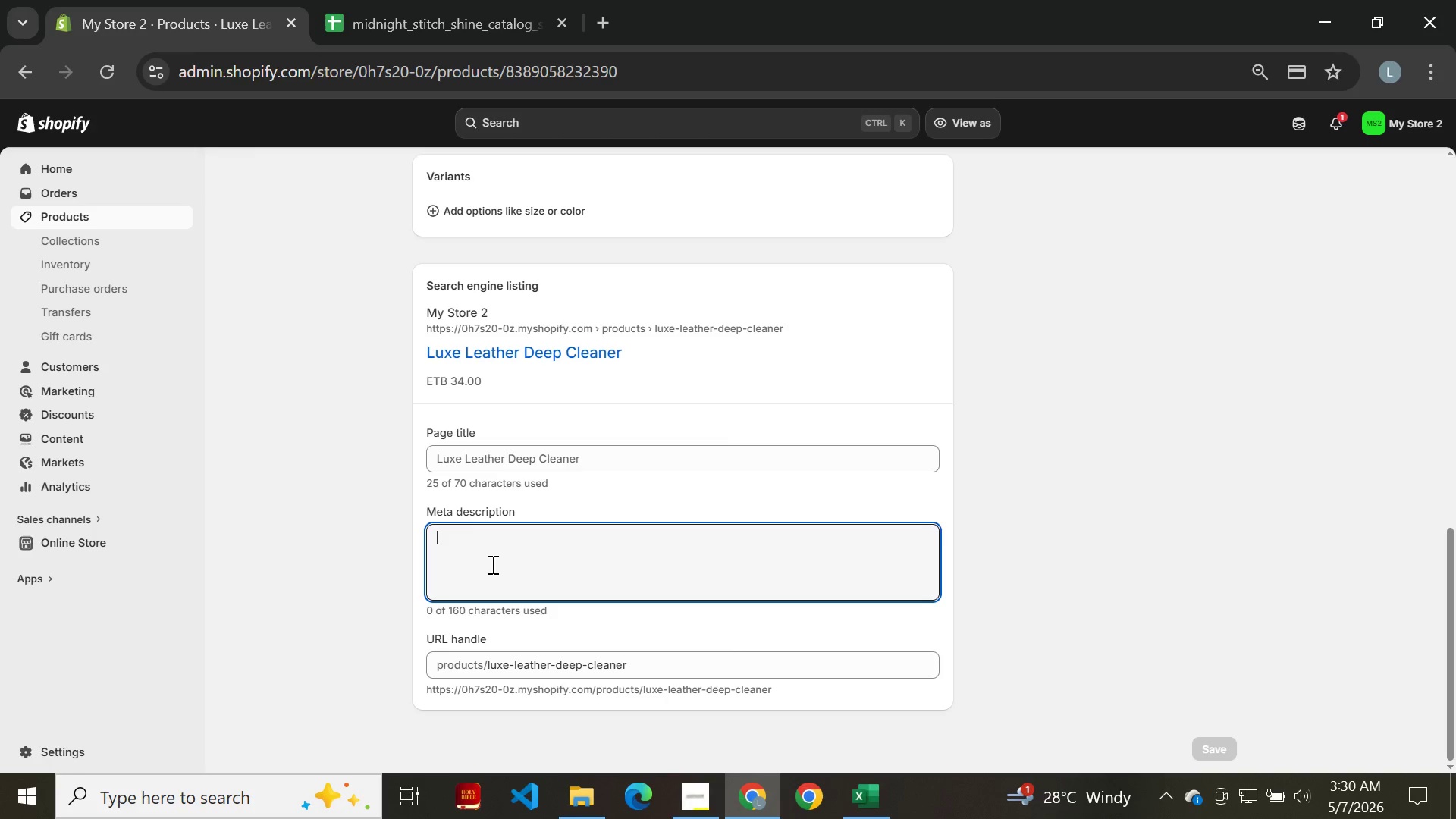 
left_click([692, 799])